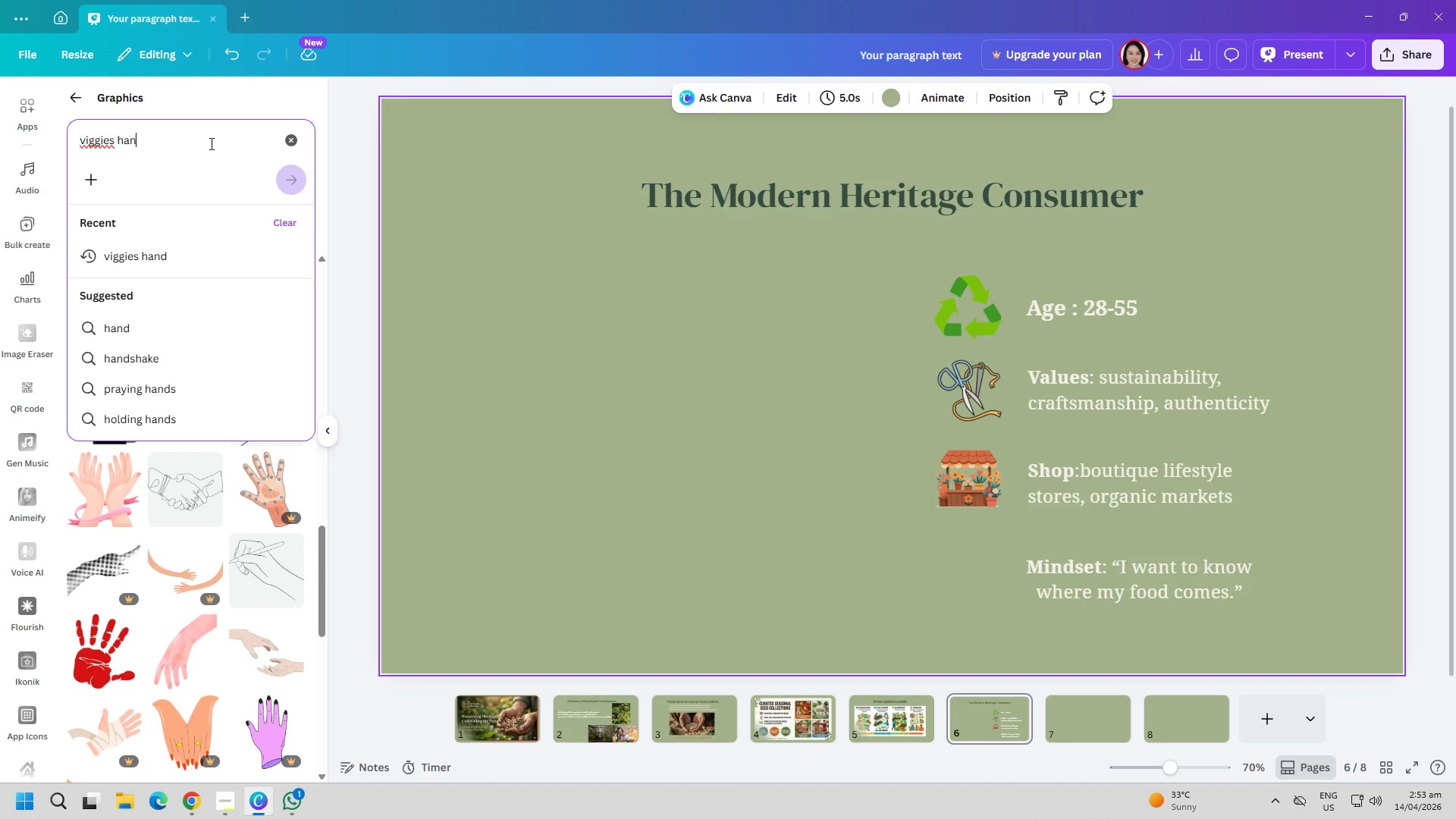 
key(Backspace)
 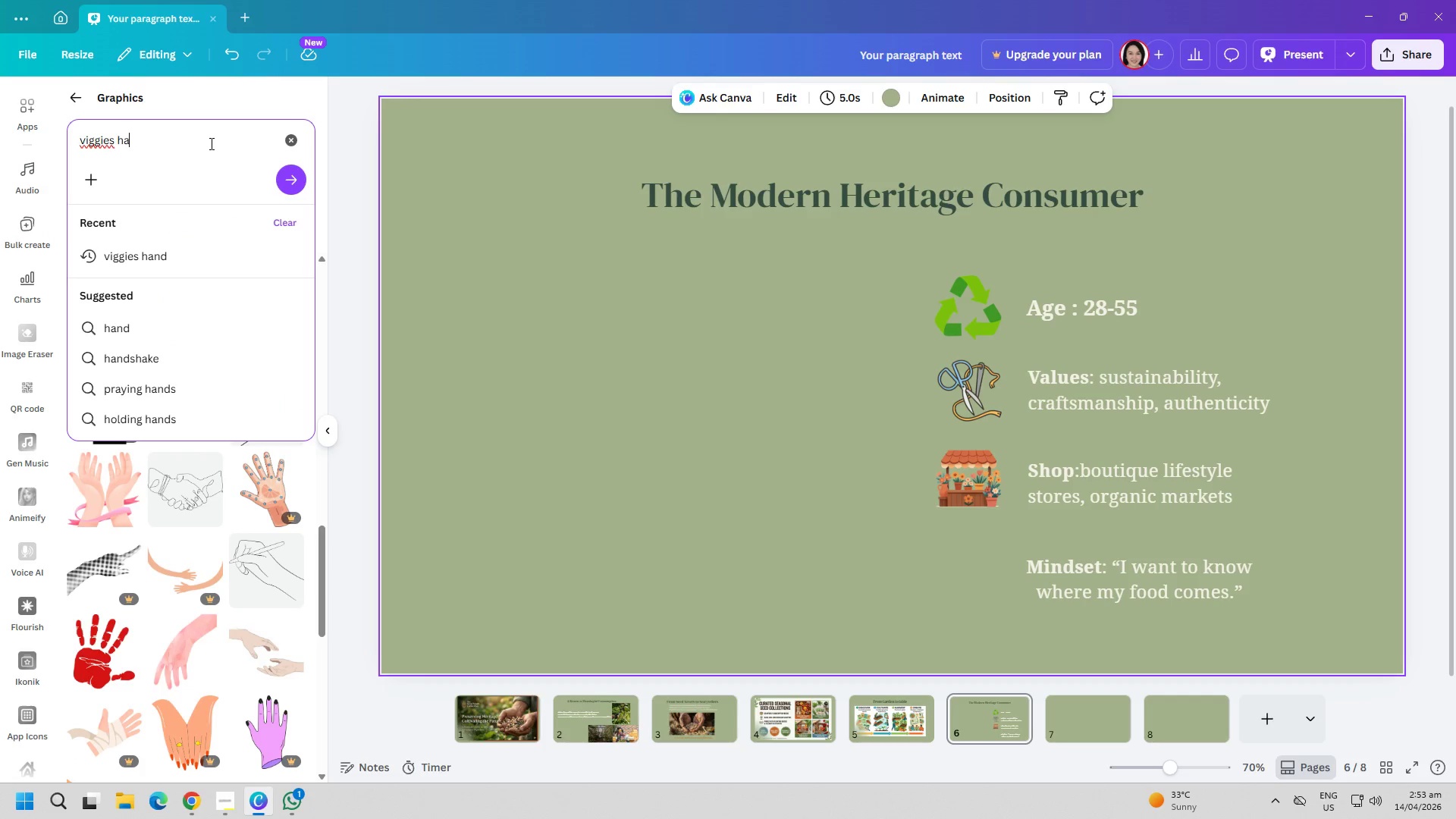 
key(Backspace)
 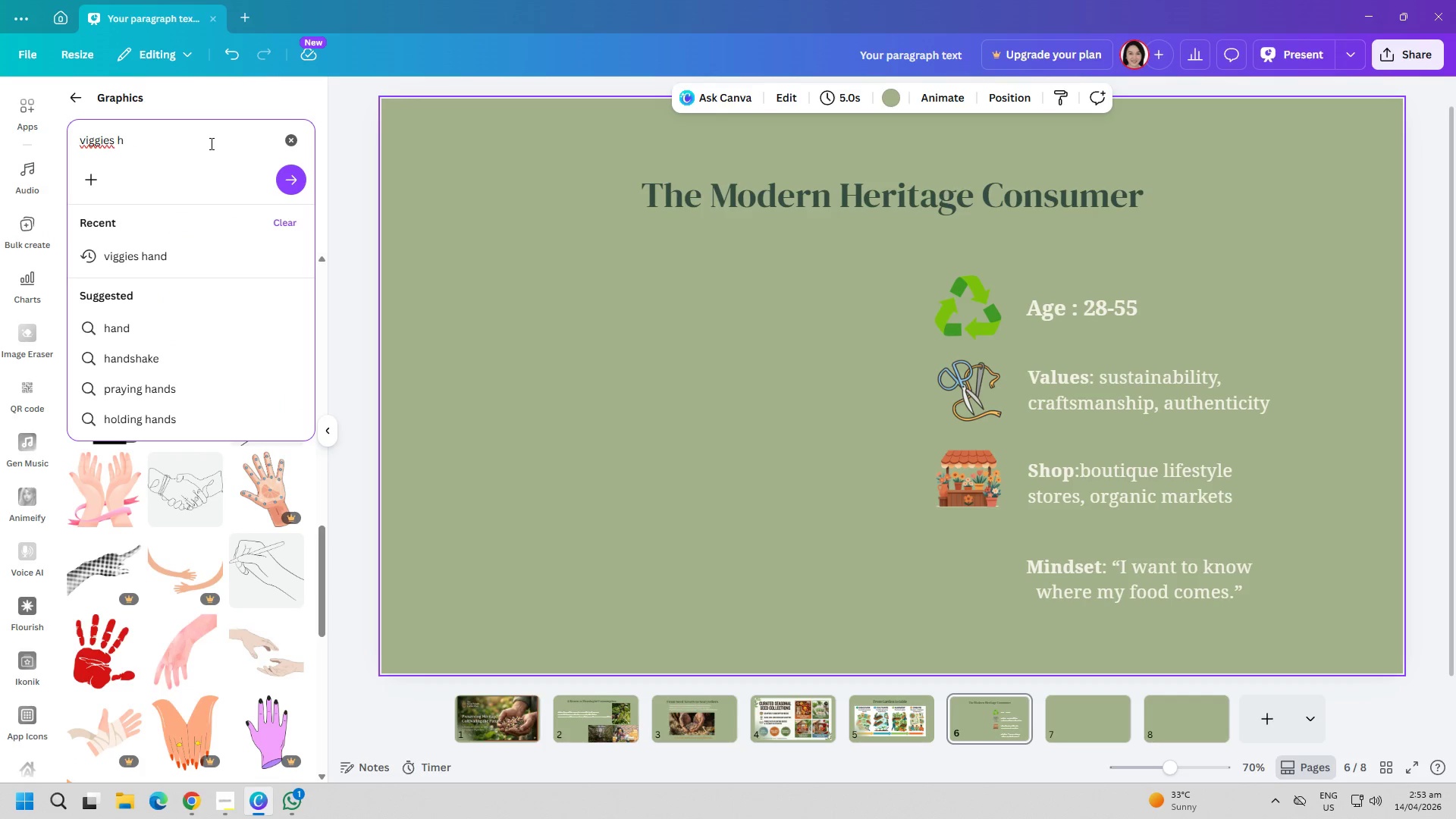 
key(Backspace)
 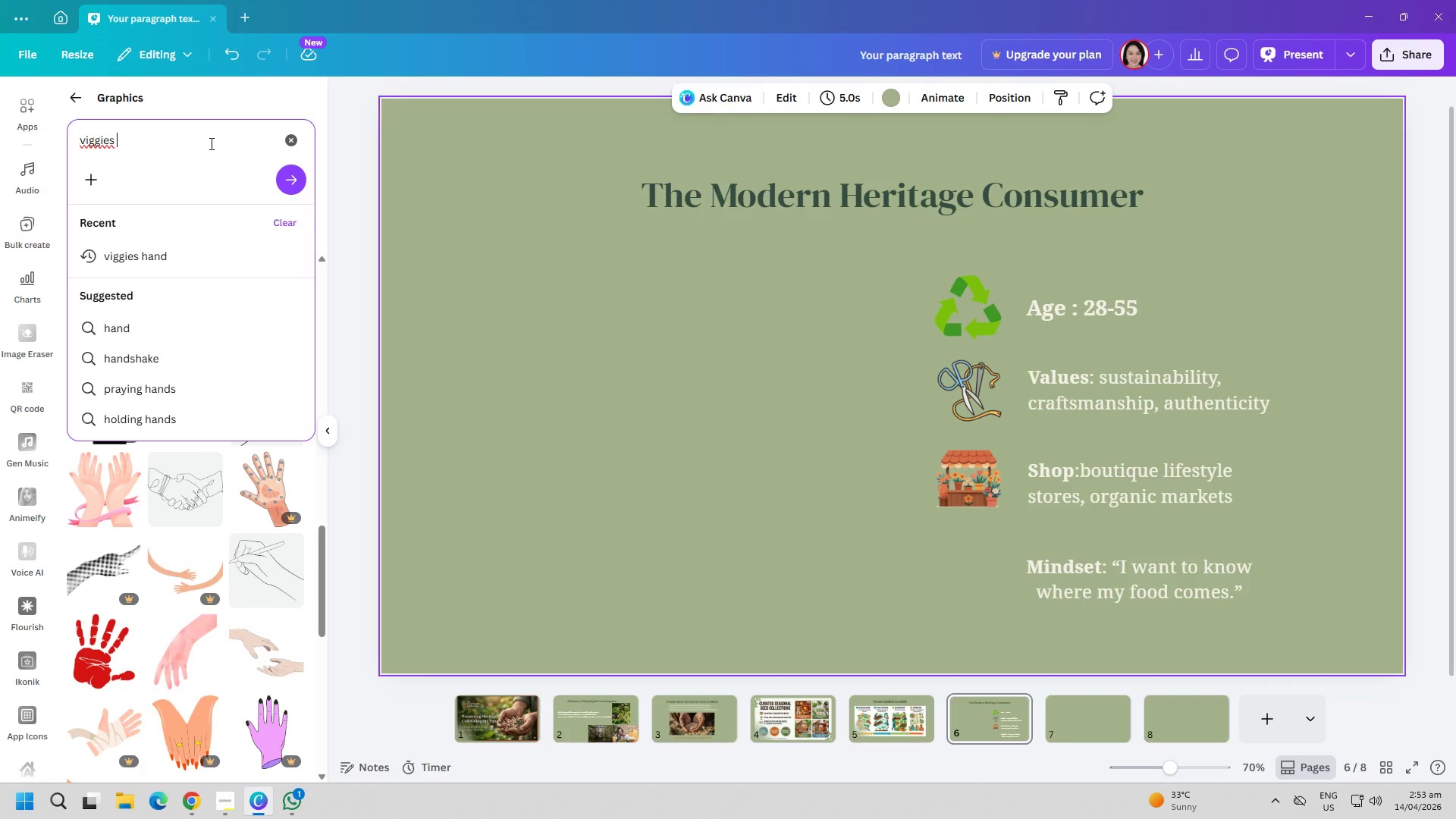 
key(Enter)
 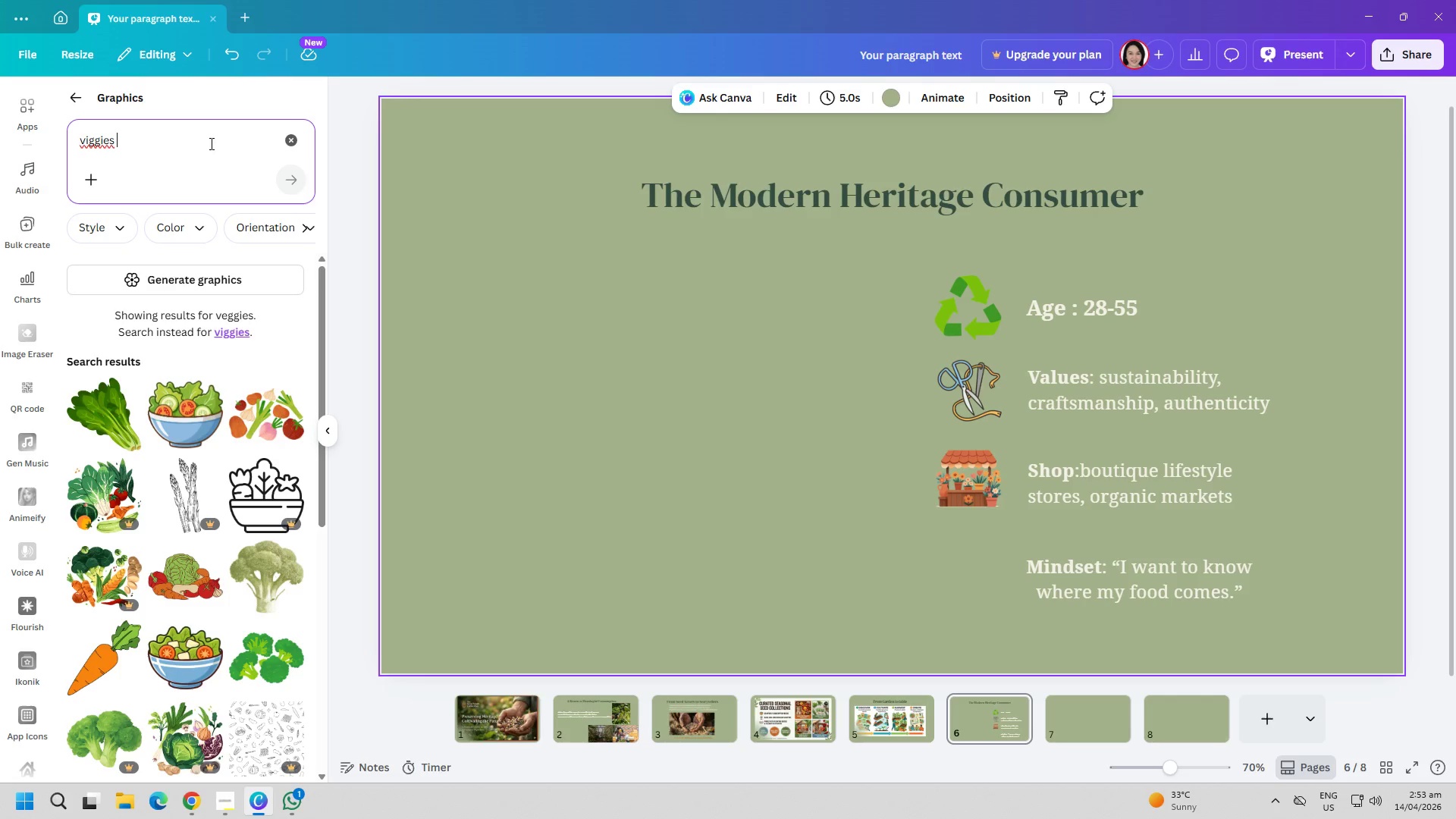 
scroll: coordinate [187, 610], scroll_direction: down, amount: 28.0
 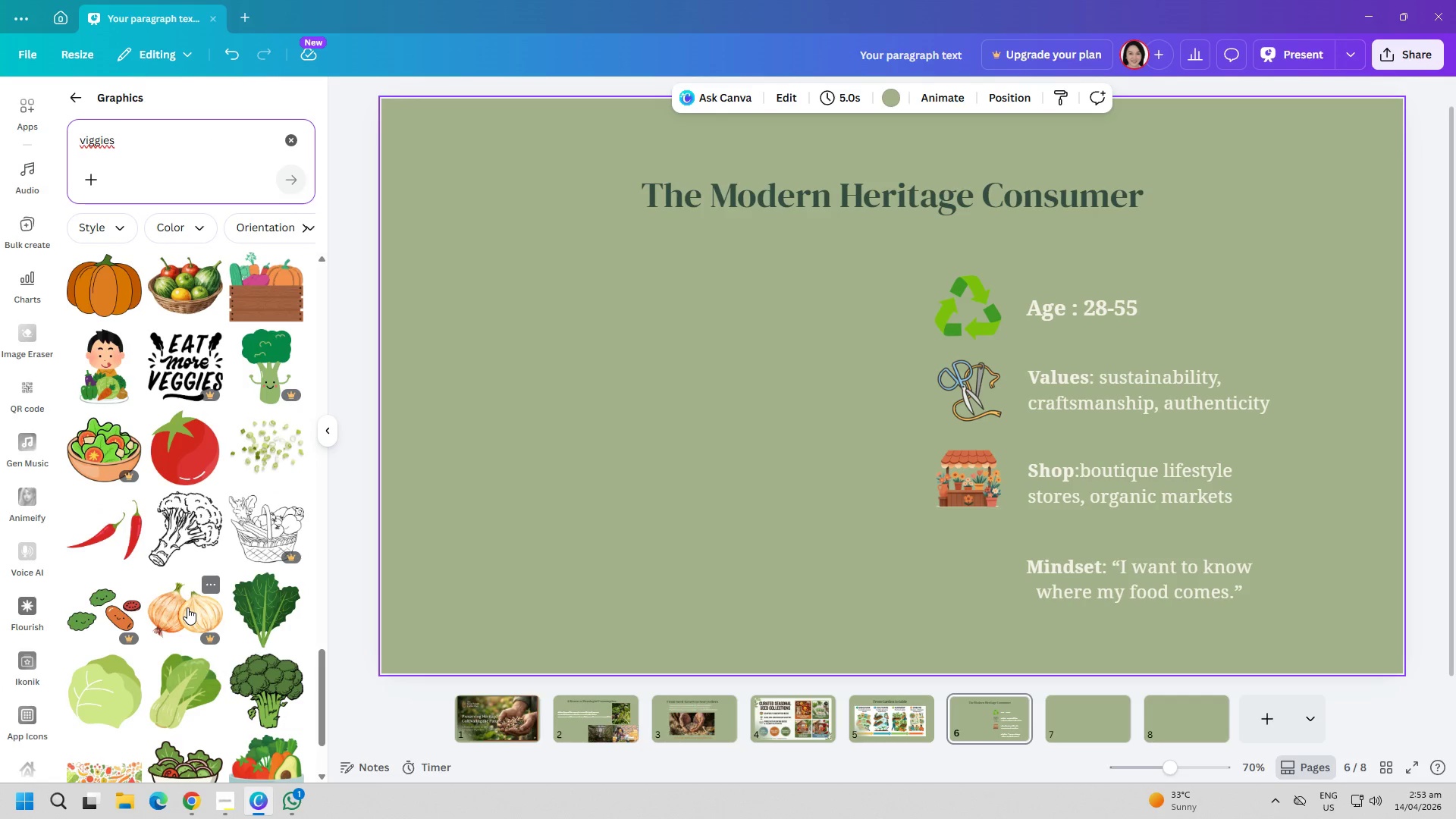 
scroll: coordinate [187, 607], scroll_direction: down, amount: 3.0
 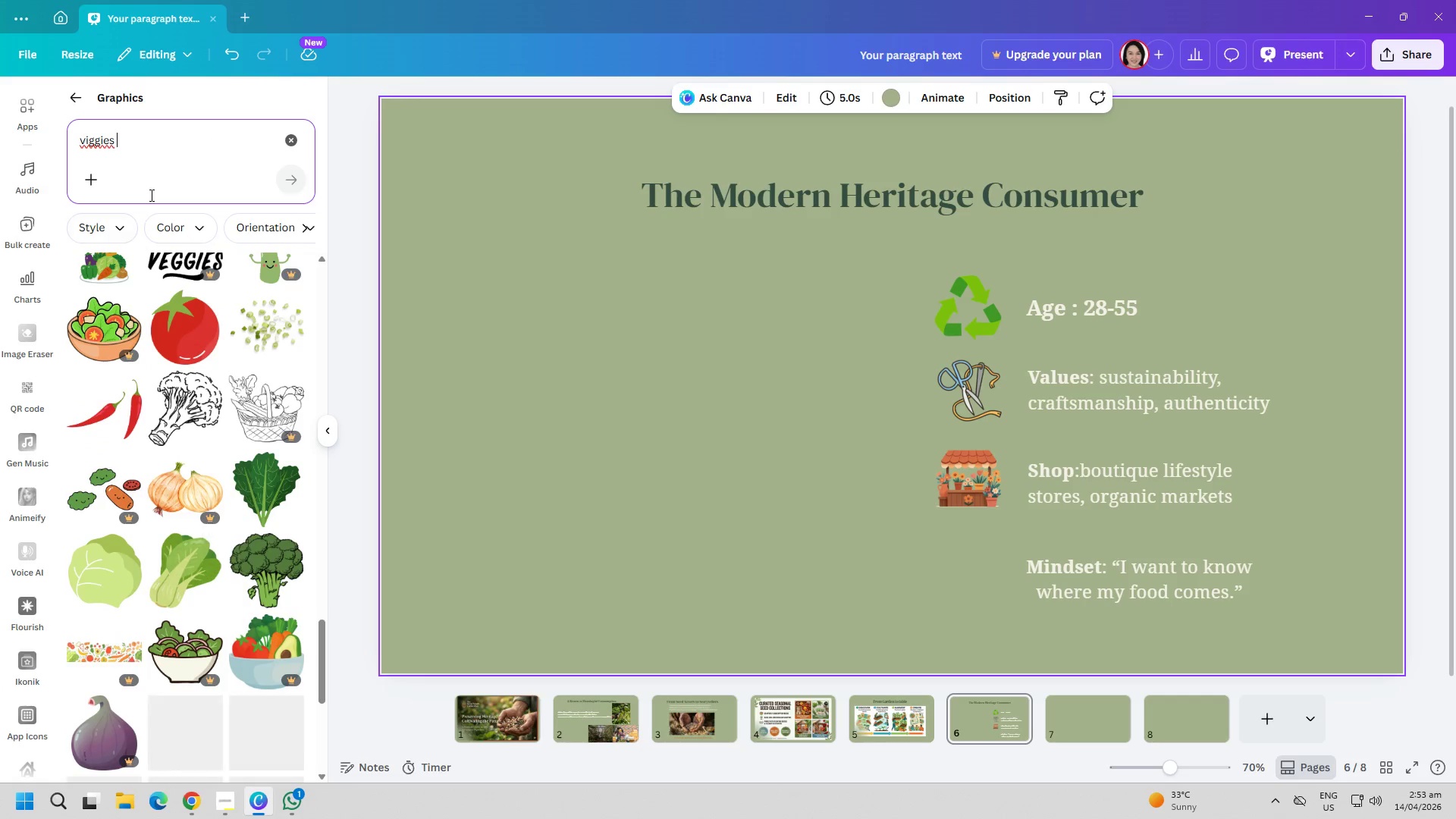 
left_click([158, 146])
 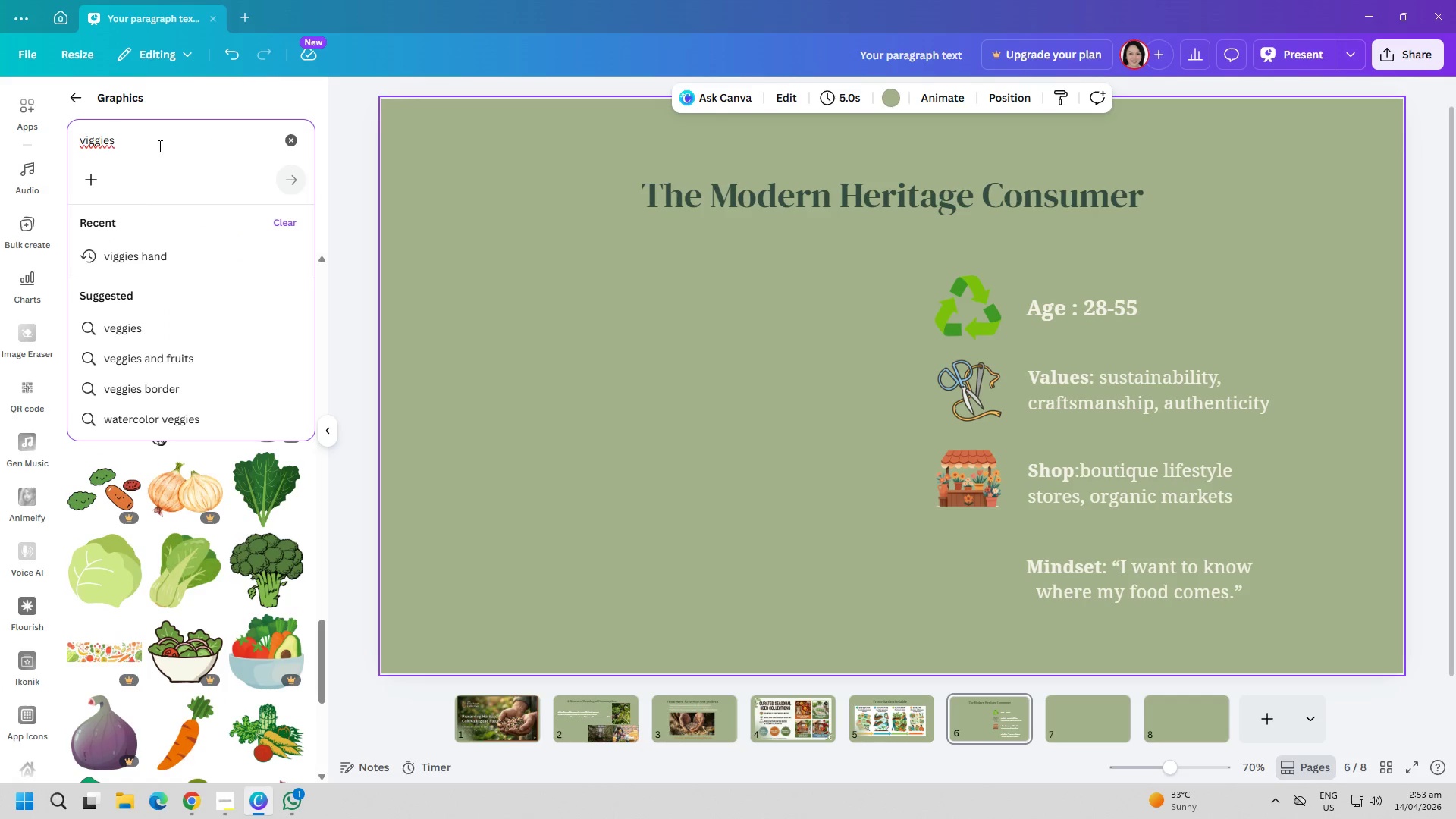 
type(hold)
 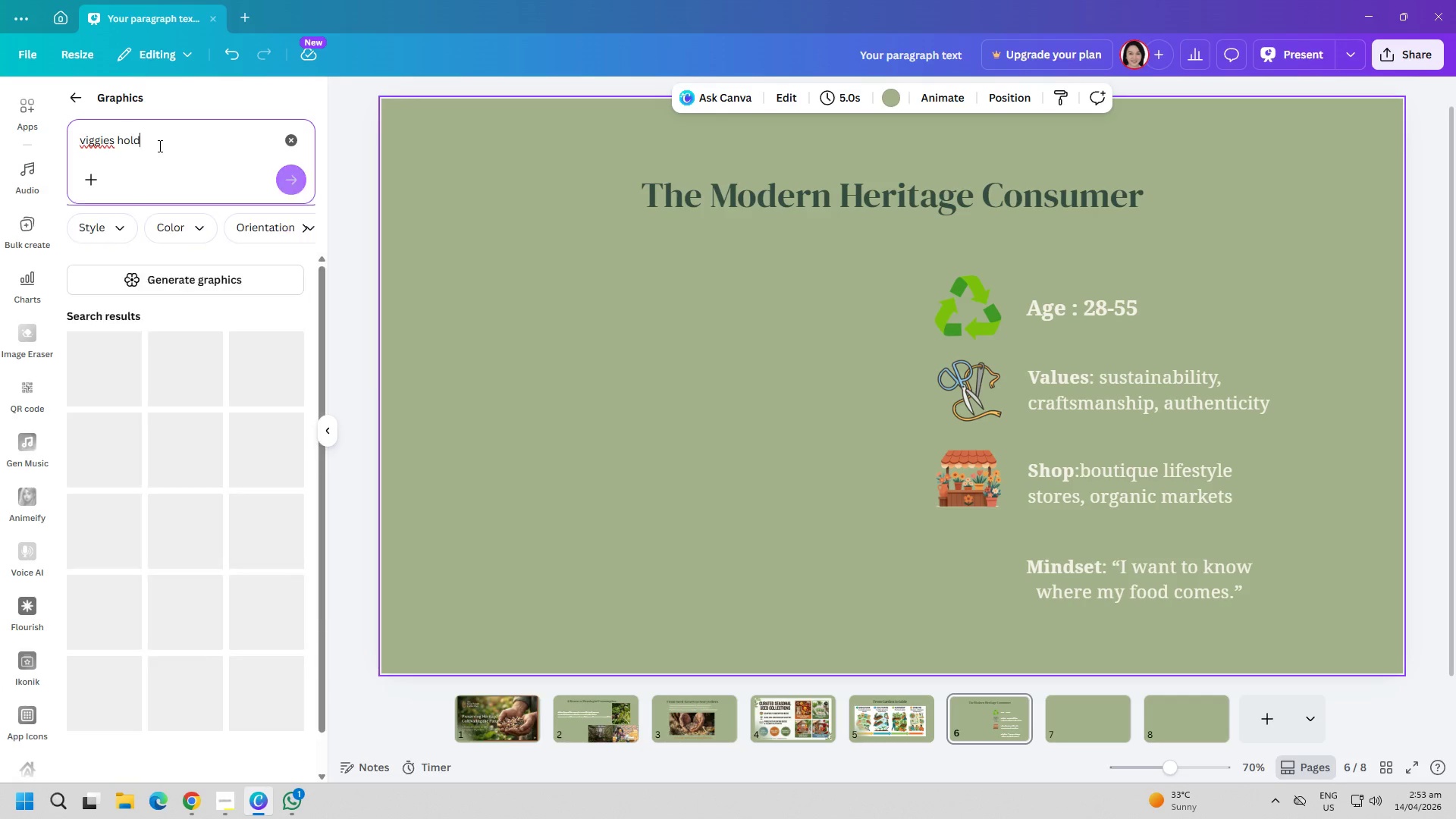 
key(Enter)
 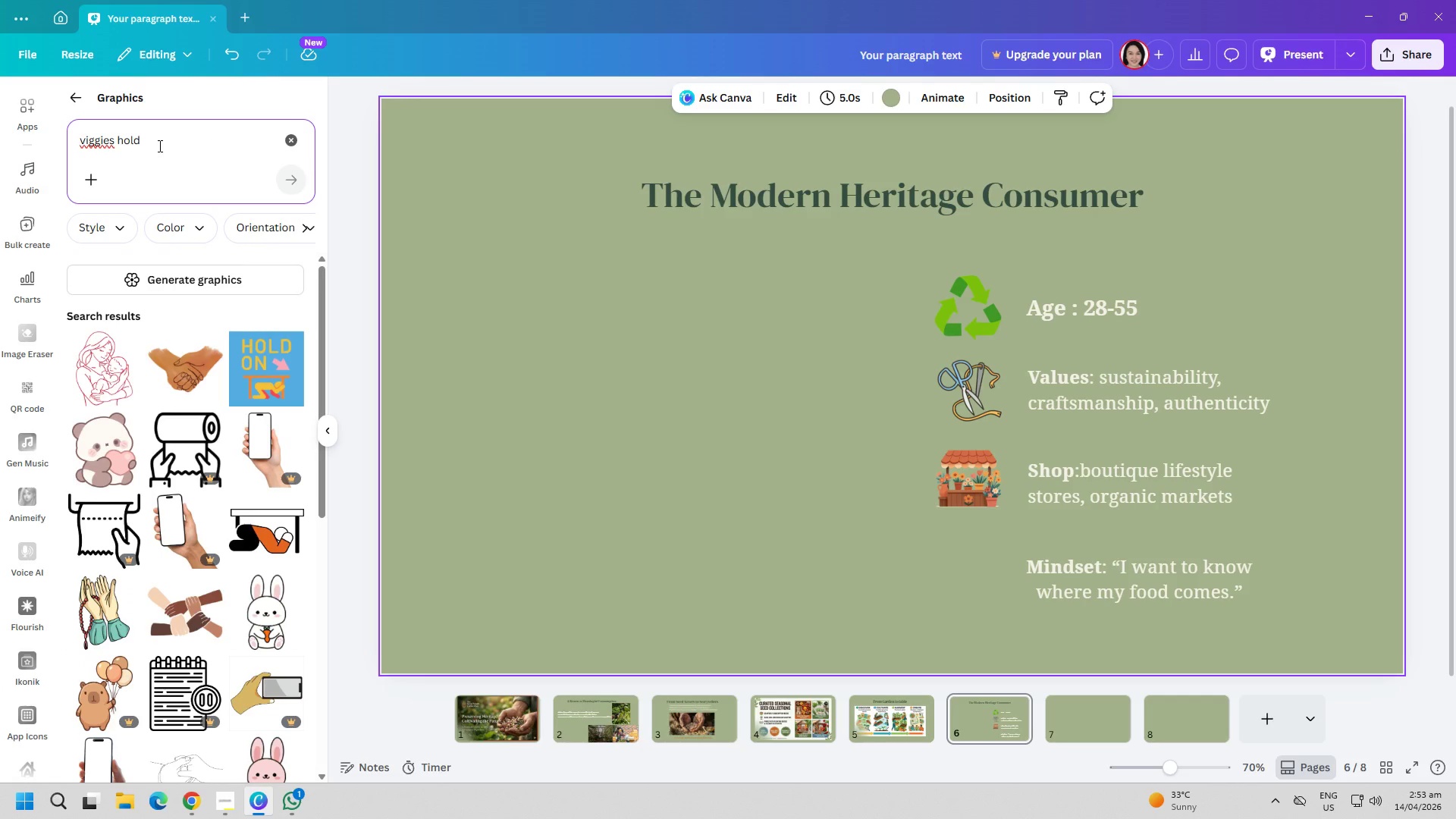 
scroll: coordinate [199, 487], scroll_direction: down, amount: 14.0
 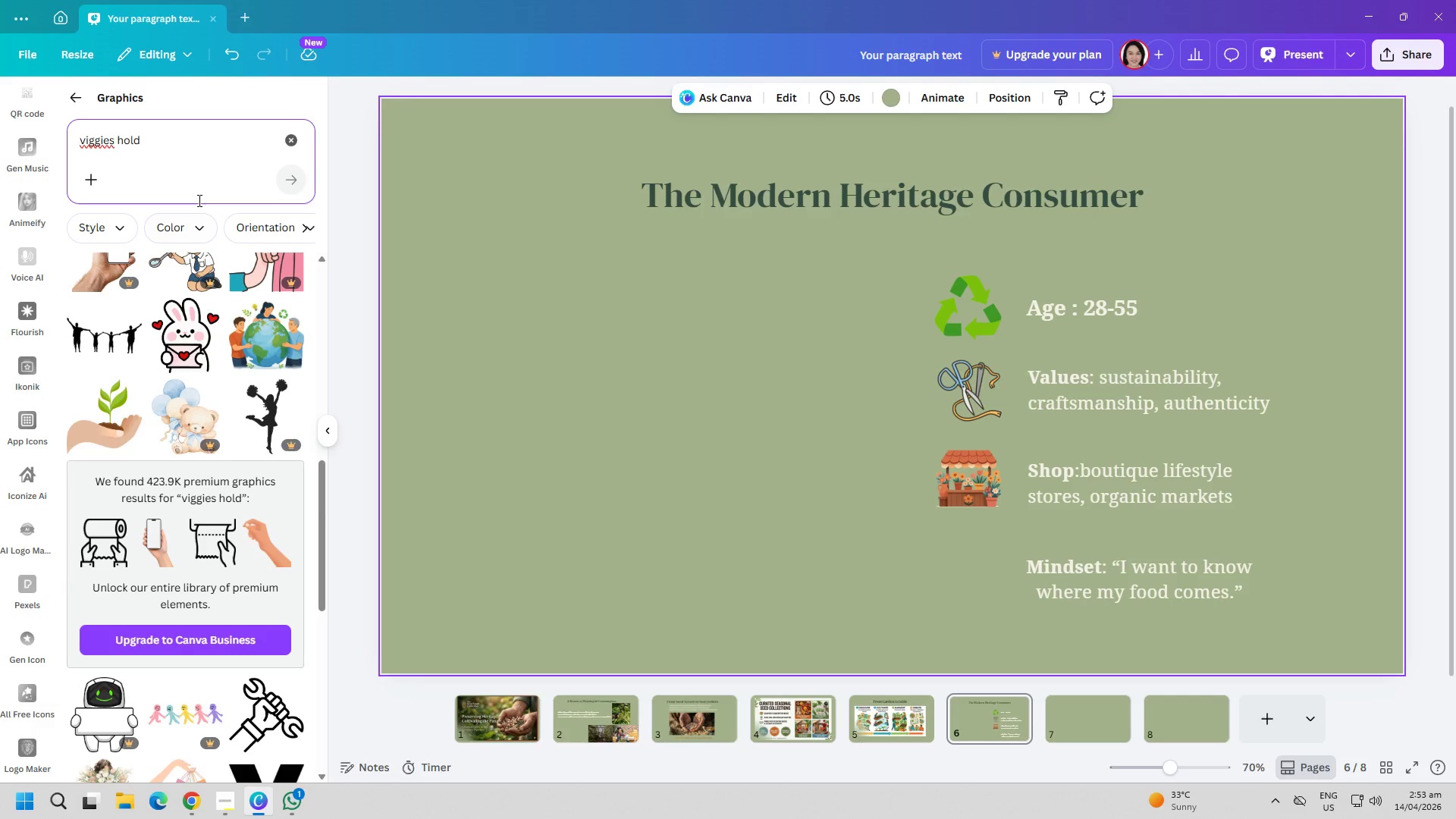 
double_click([177, 147])
 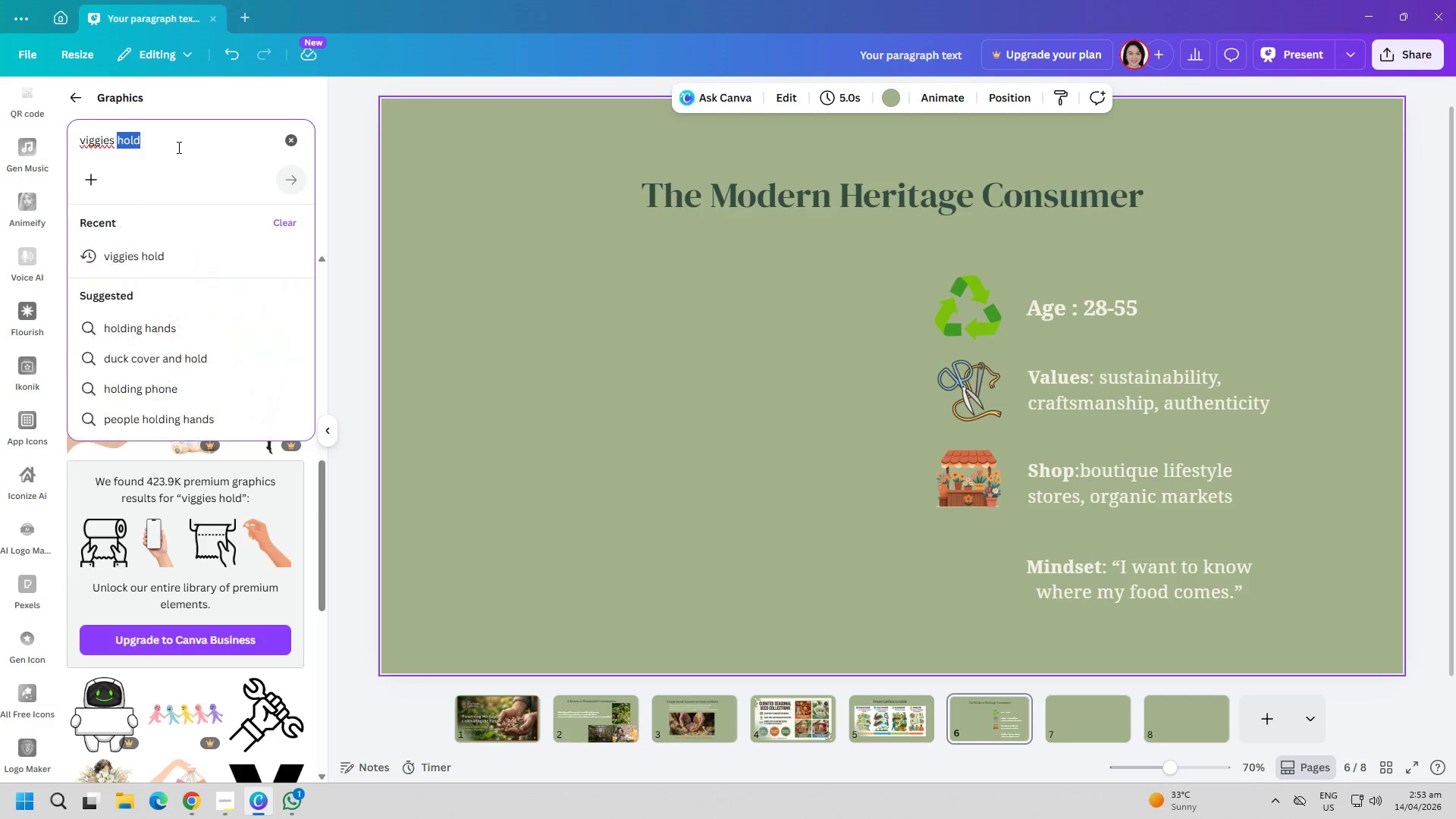 
triple_click([177, 147])
 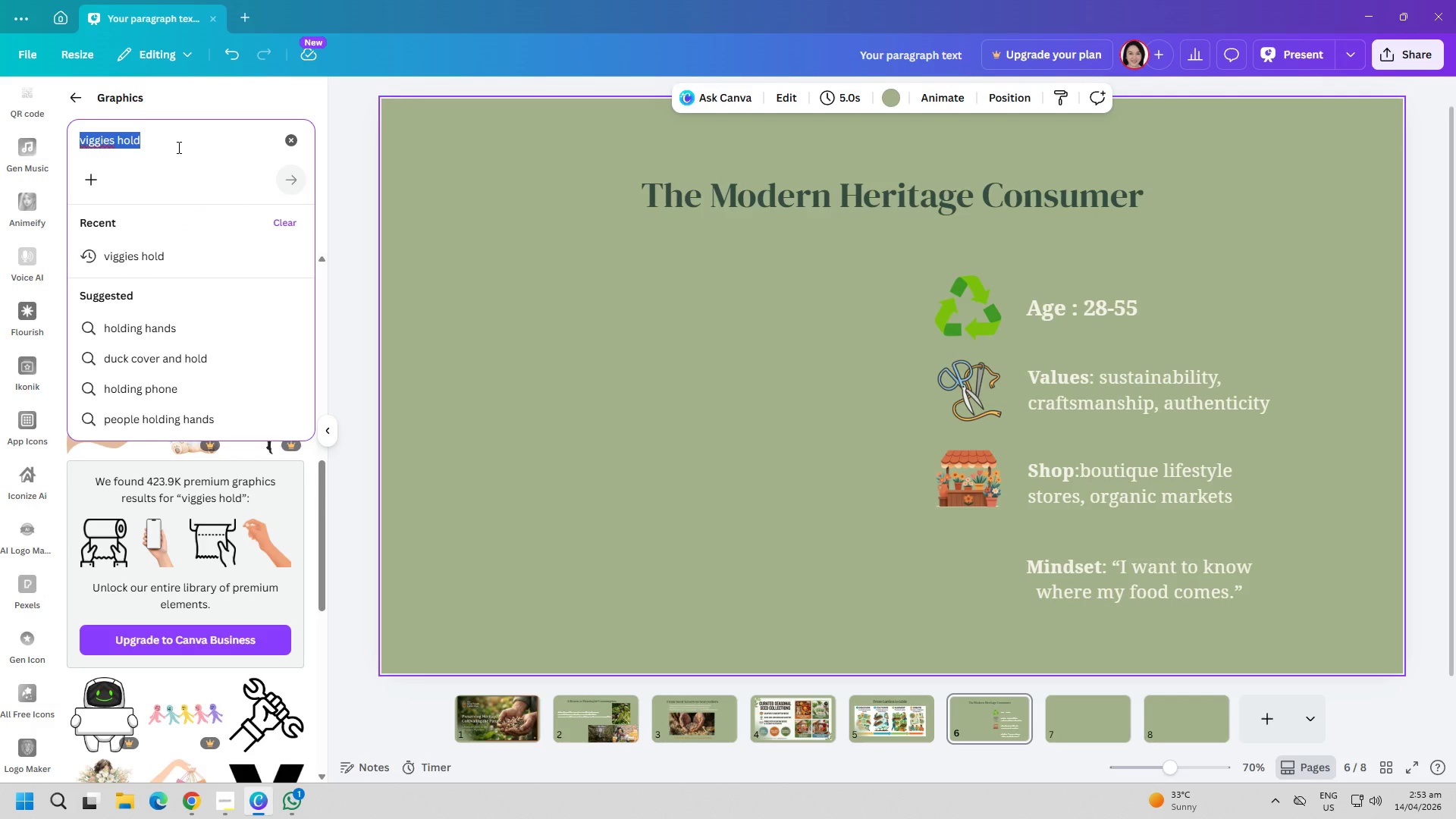 
key(V)
 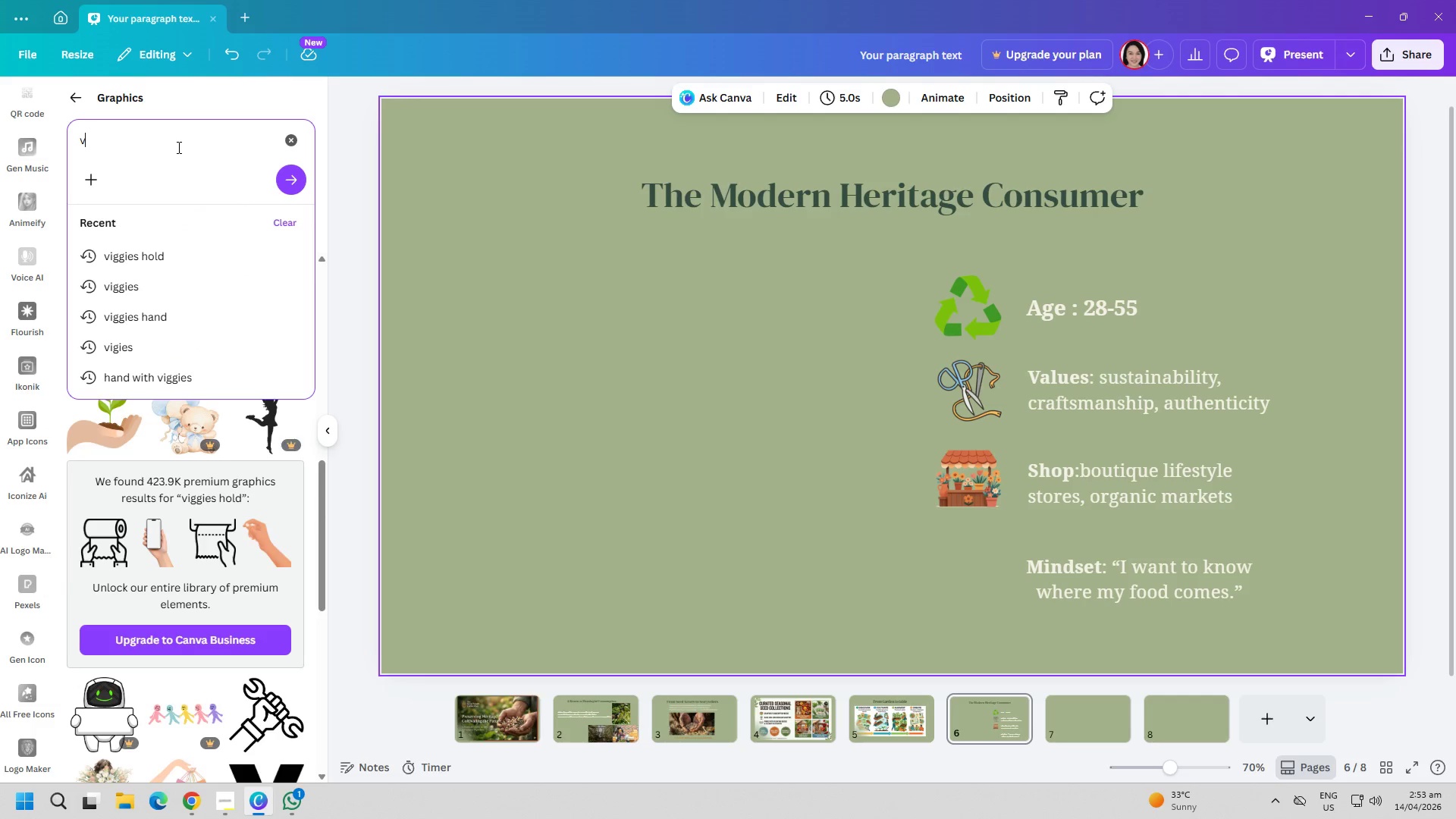 
key(Alt+AltLeft)
 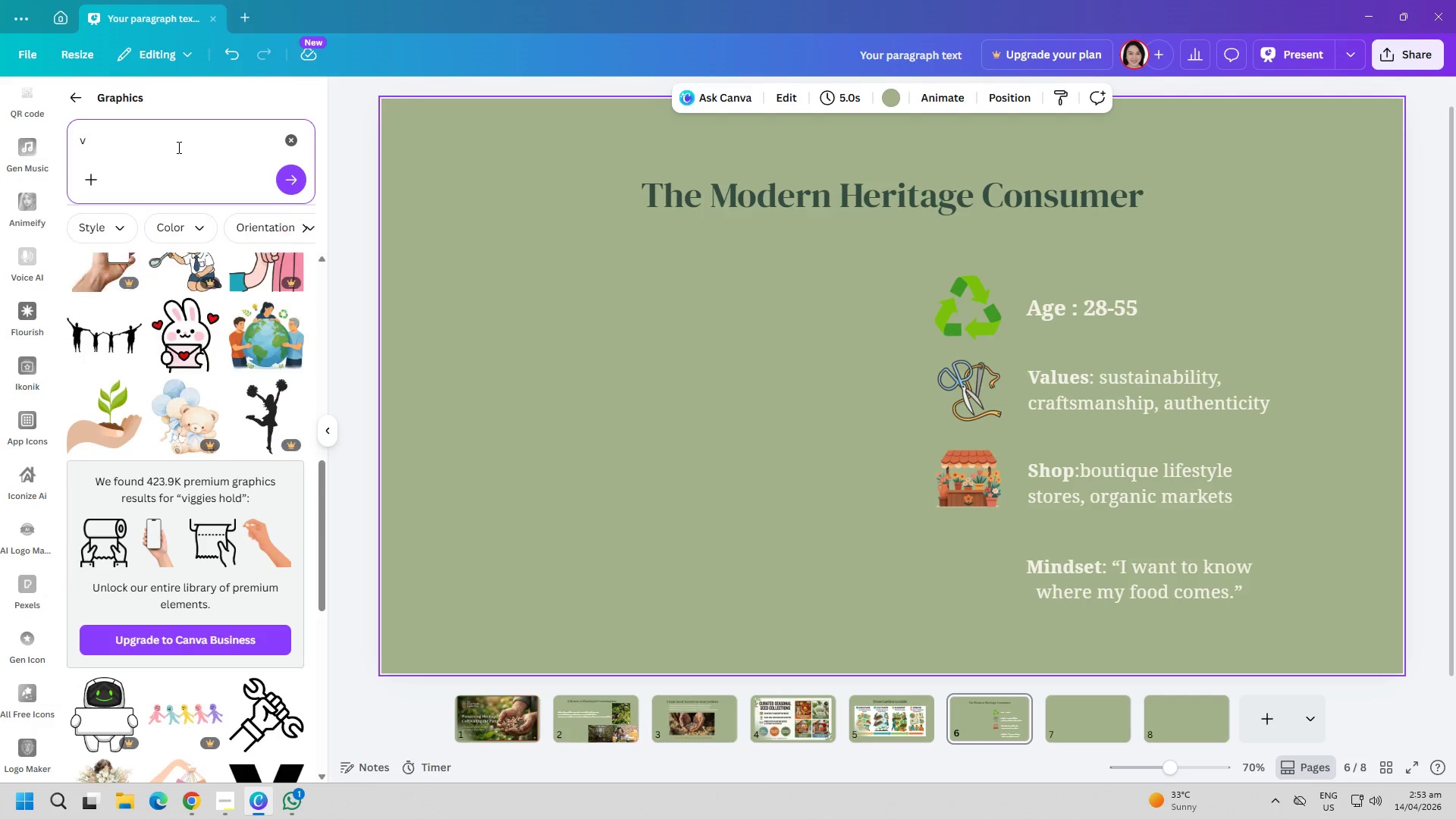 
key(Alt+Tab)